 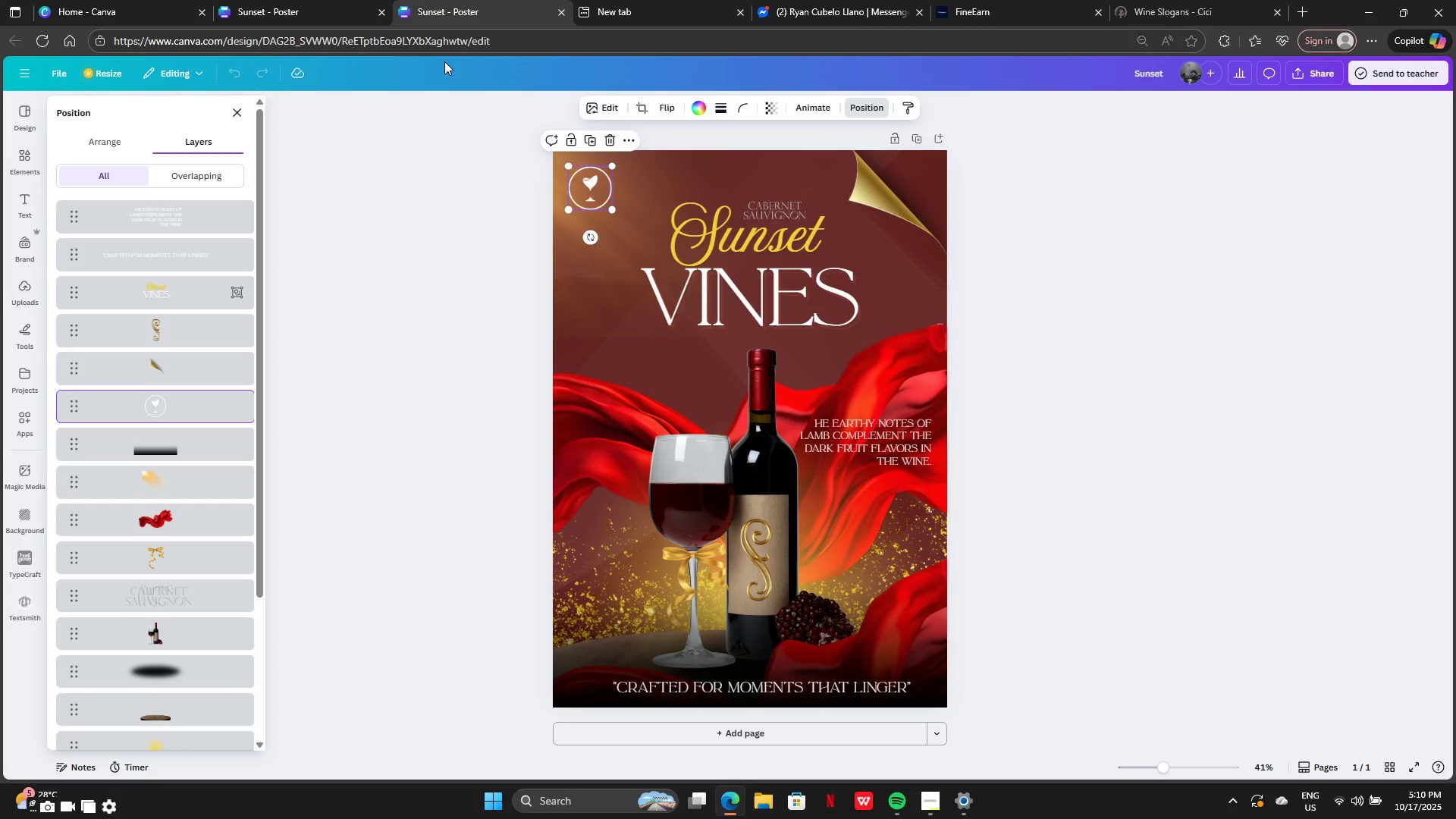 
left_click([281, 5])
 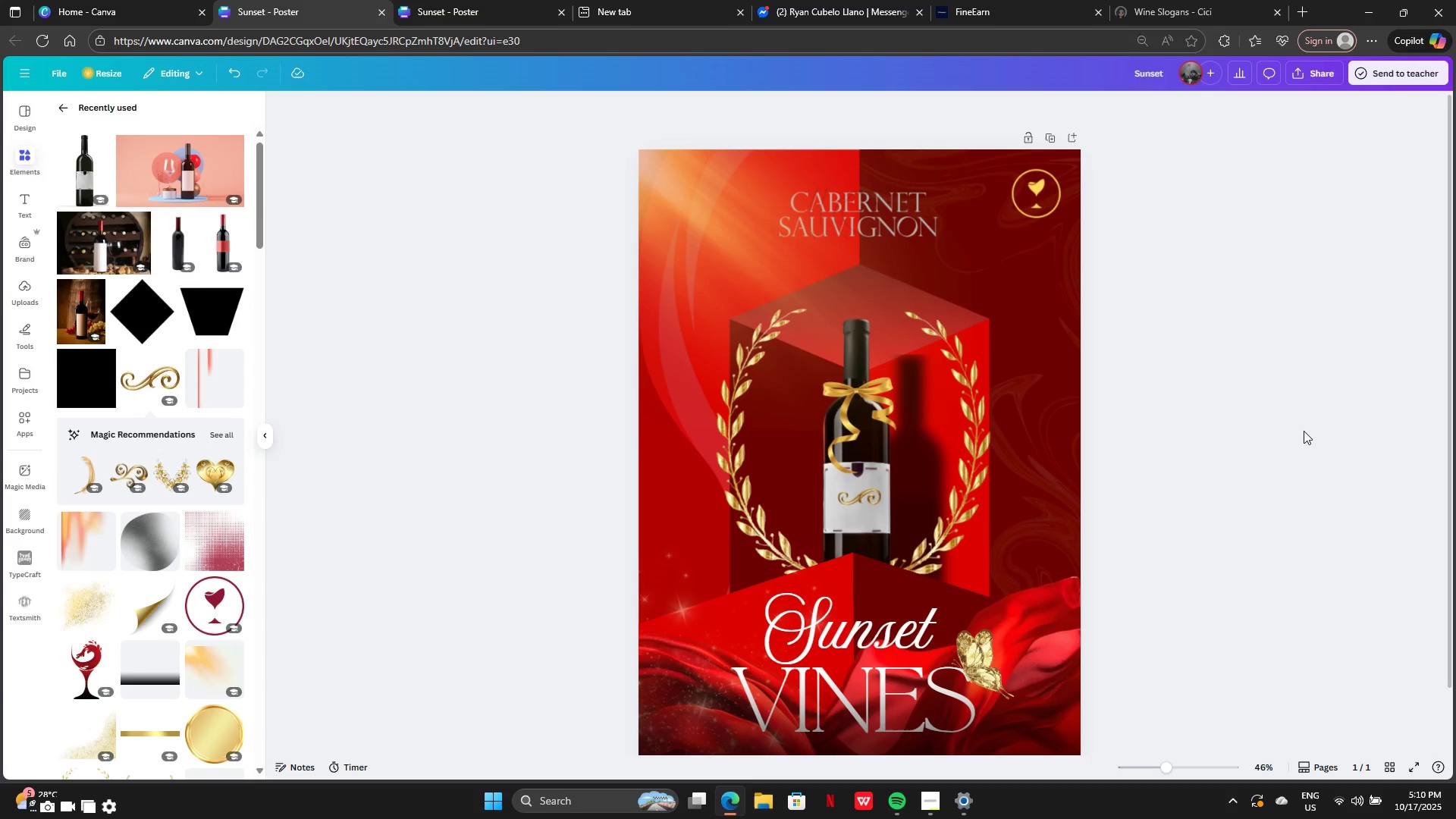 
left_click([1304, 431])
 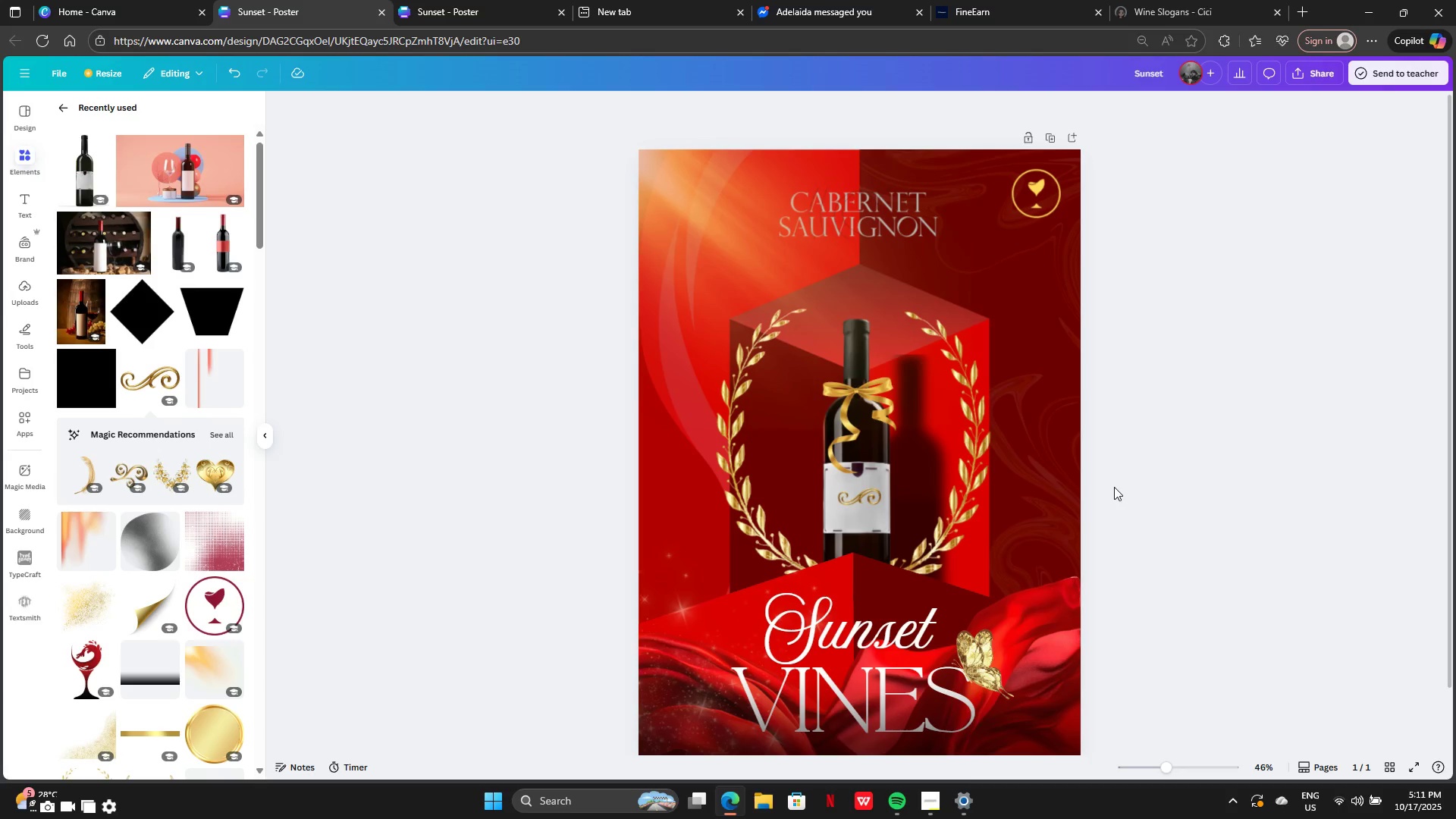 
wait(70.43)
 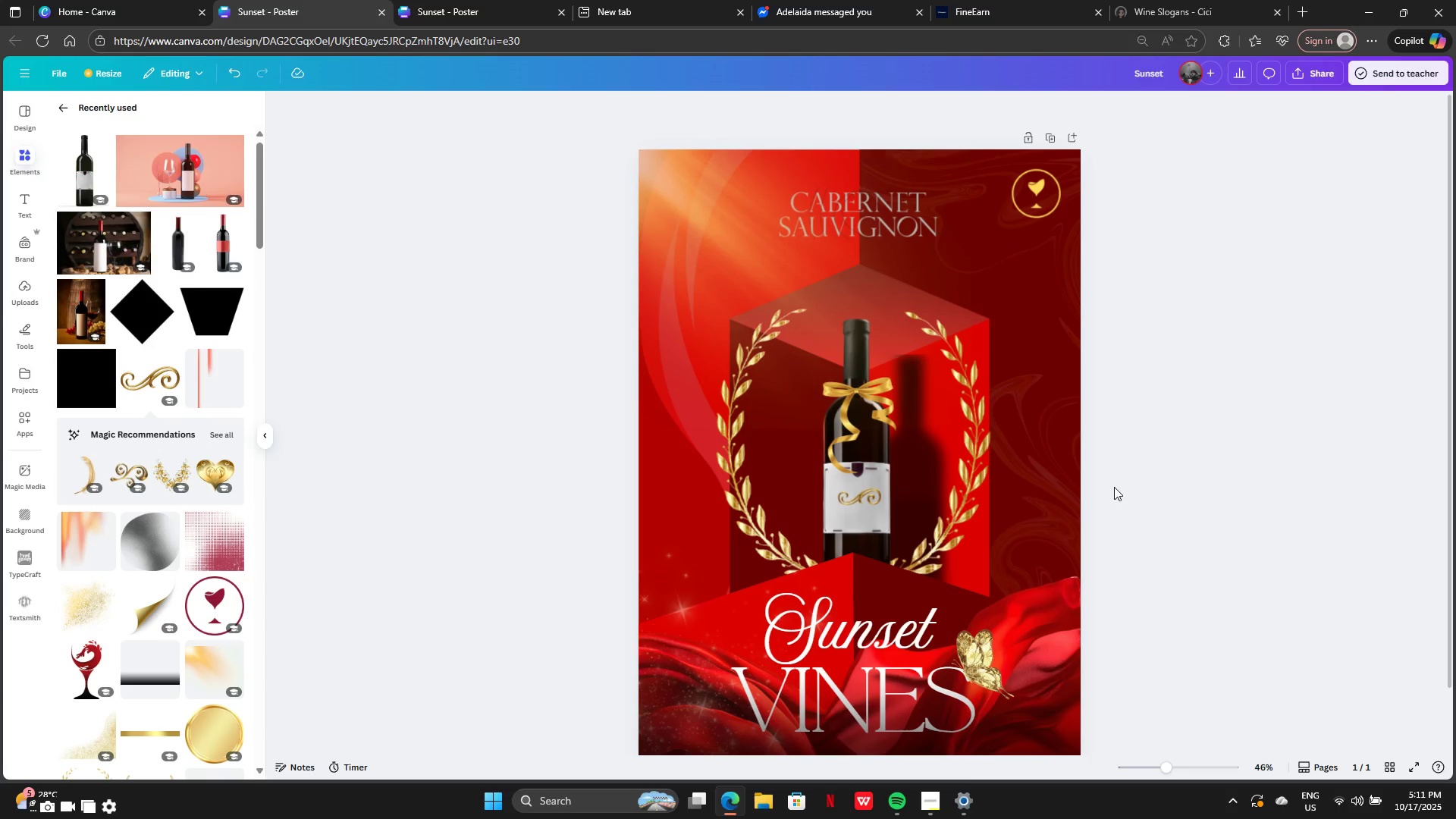 
left_click([919, 799])